 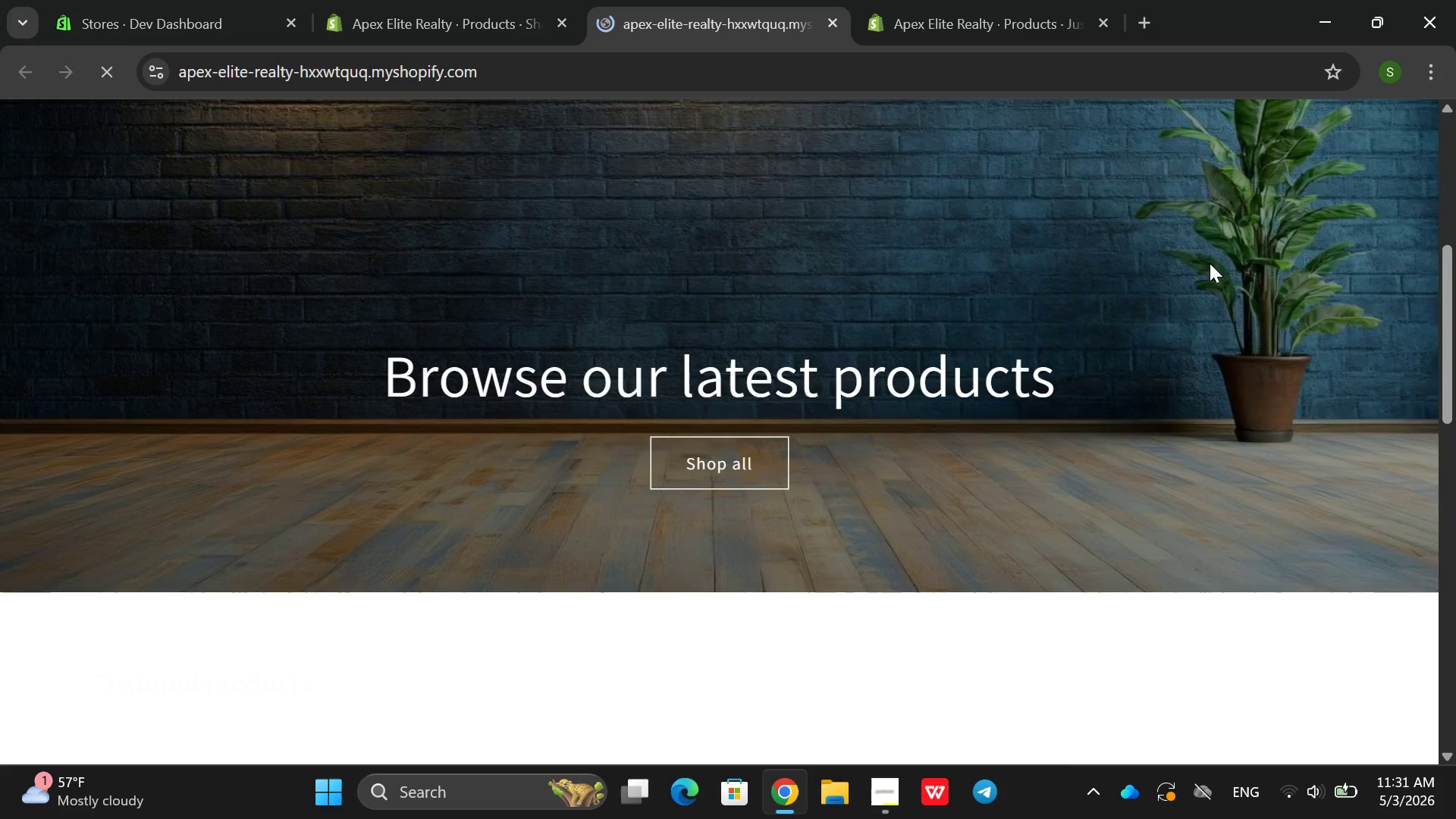 
left_click([566, 175])
 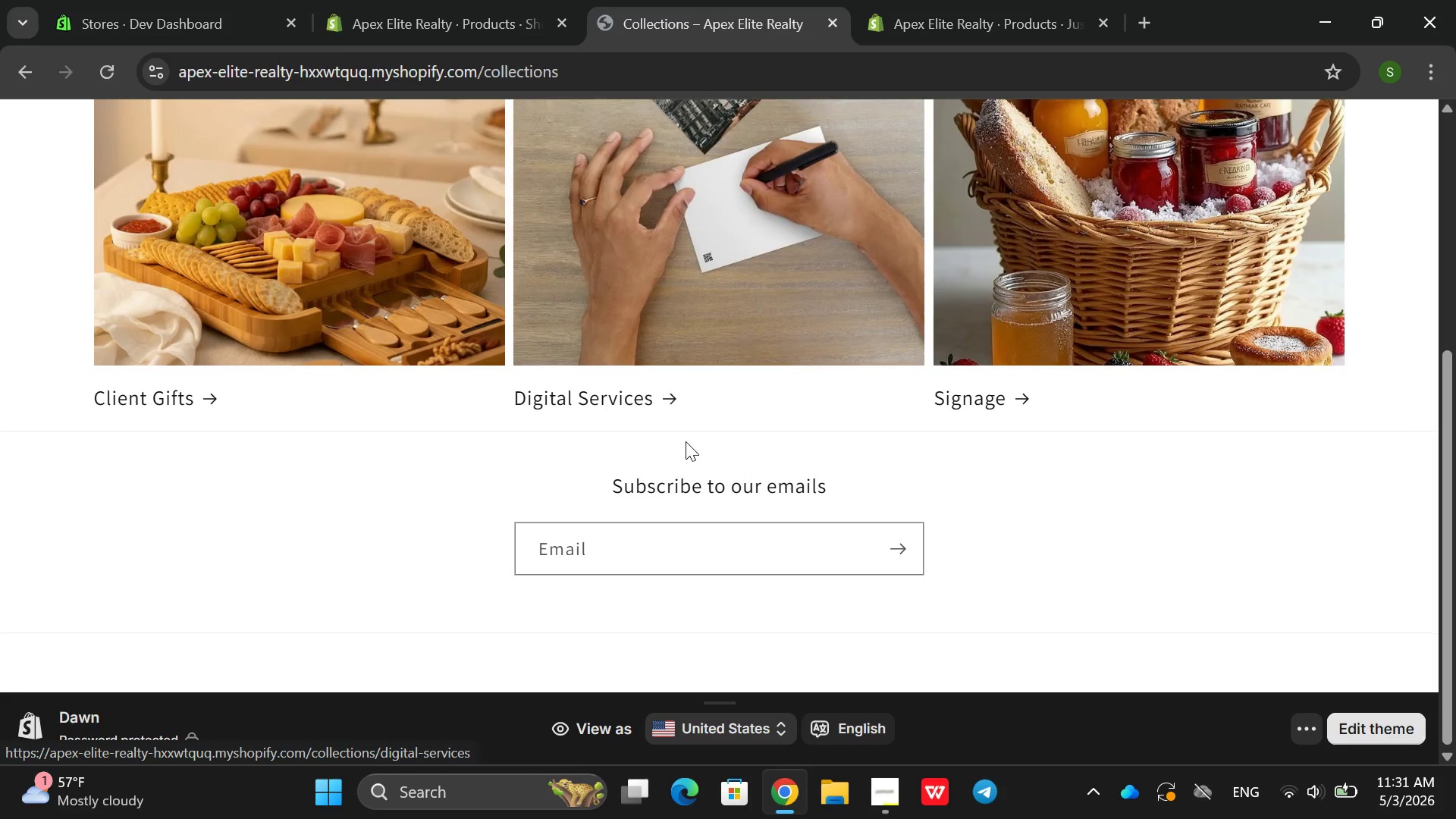 
wait(7.11)
 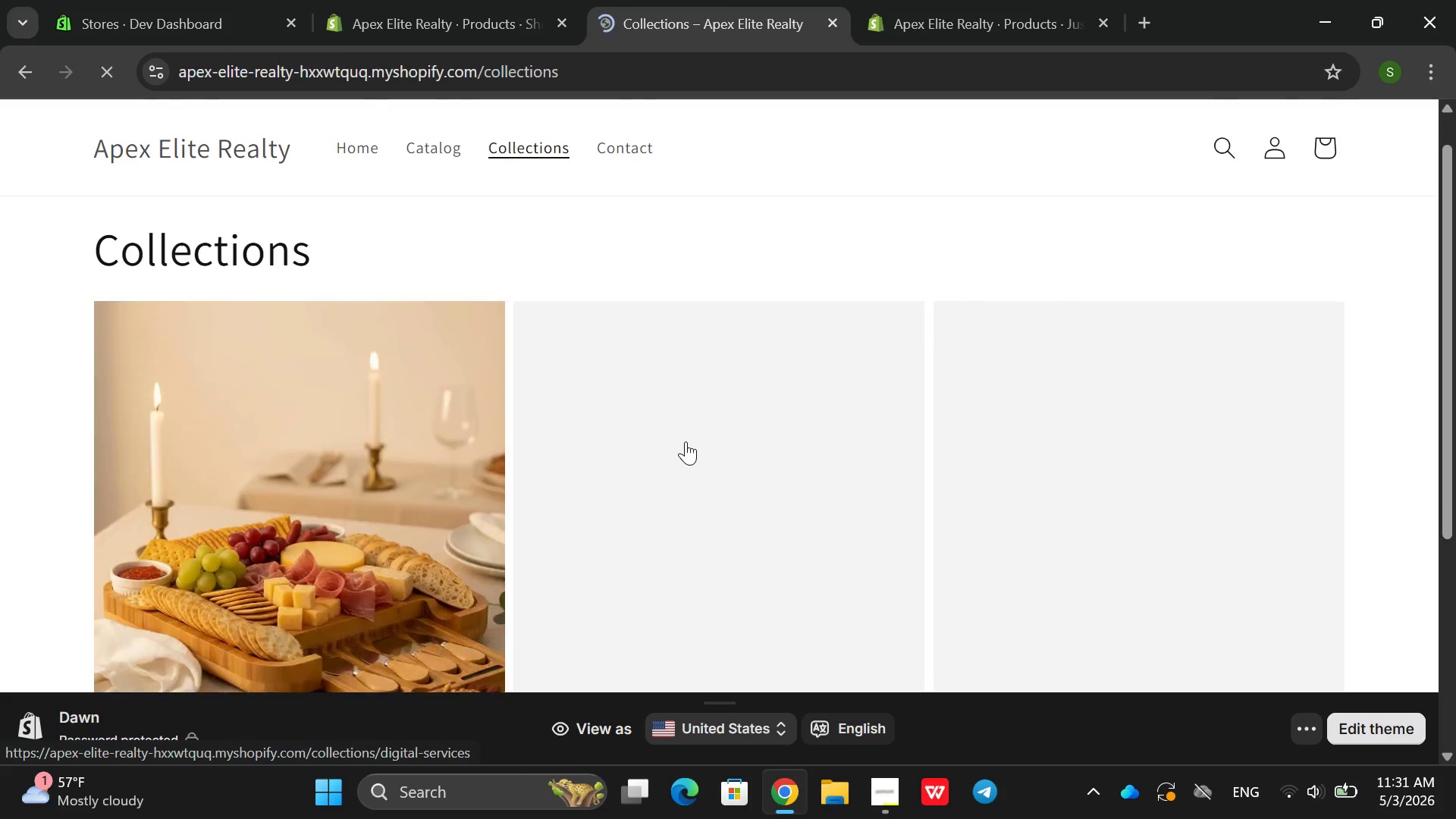 
left_click([387, 442])
 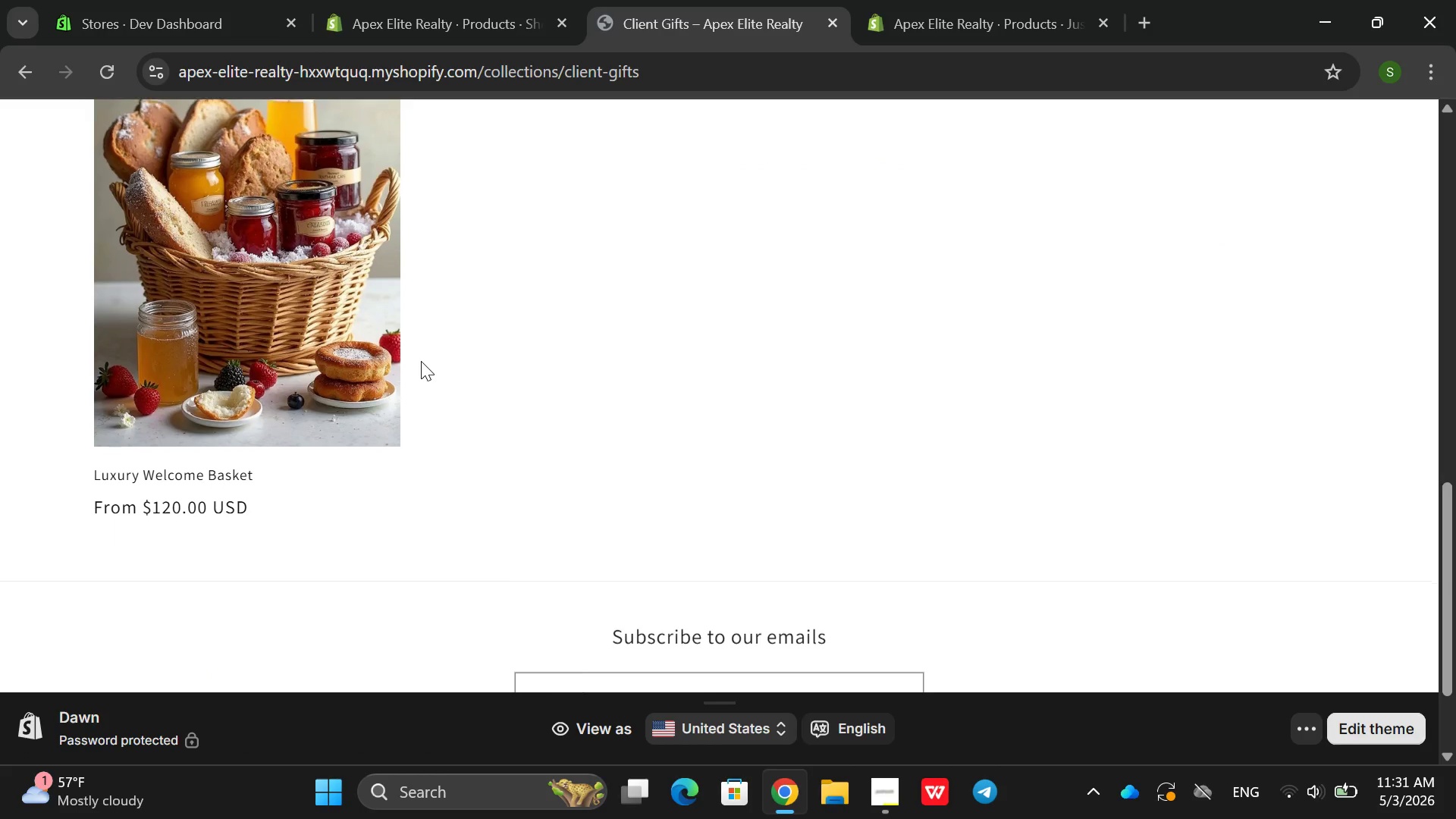 
wait(7.64)
 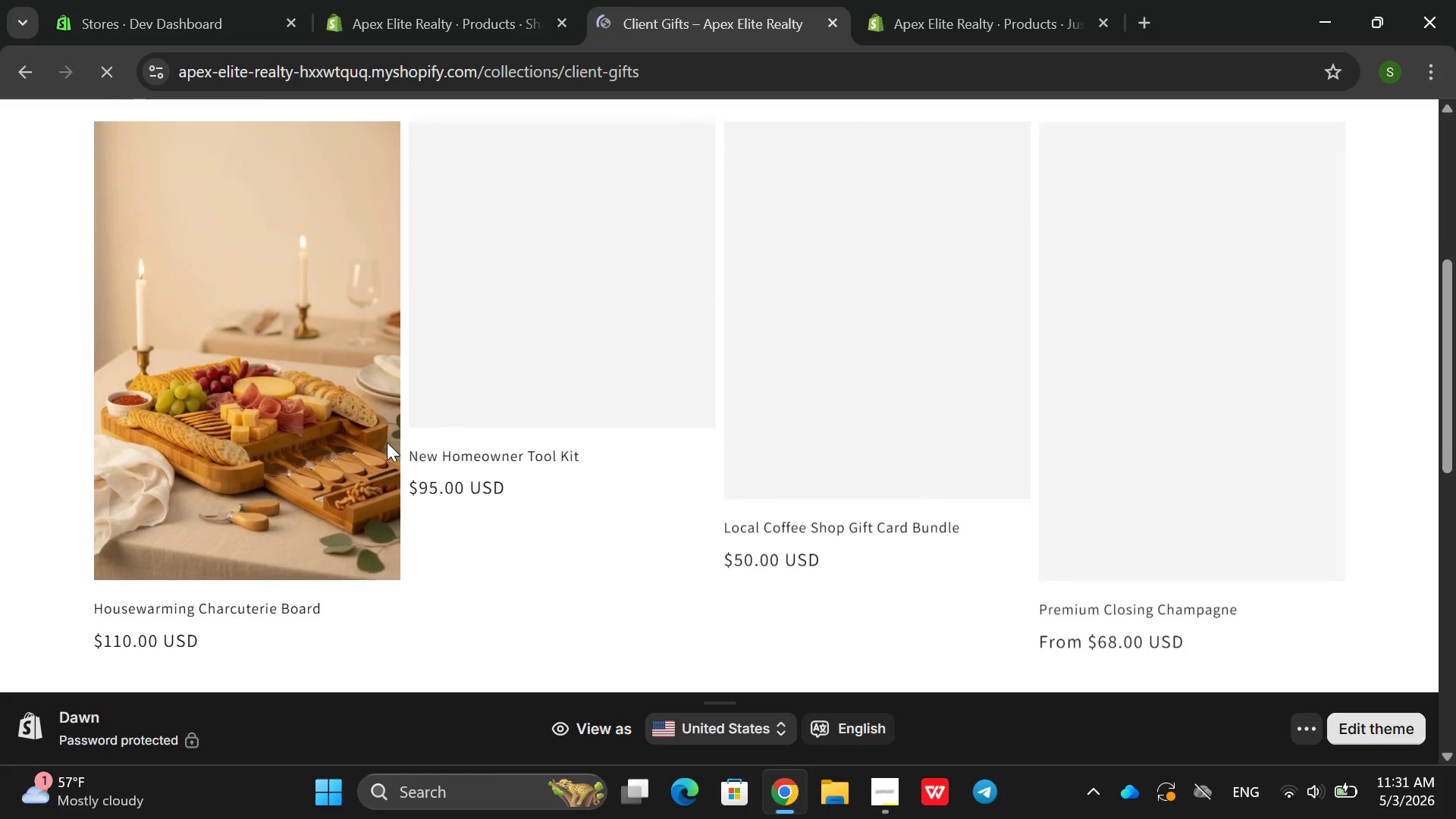 
right_click([355, 356])
 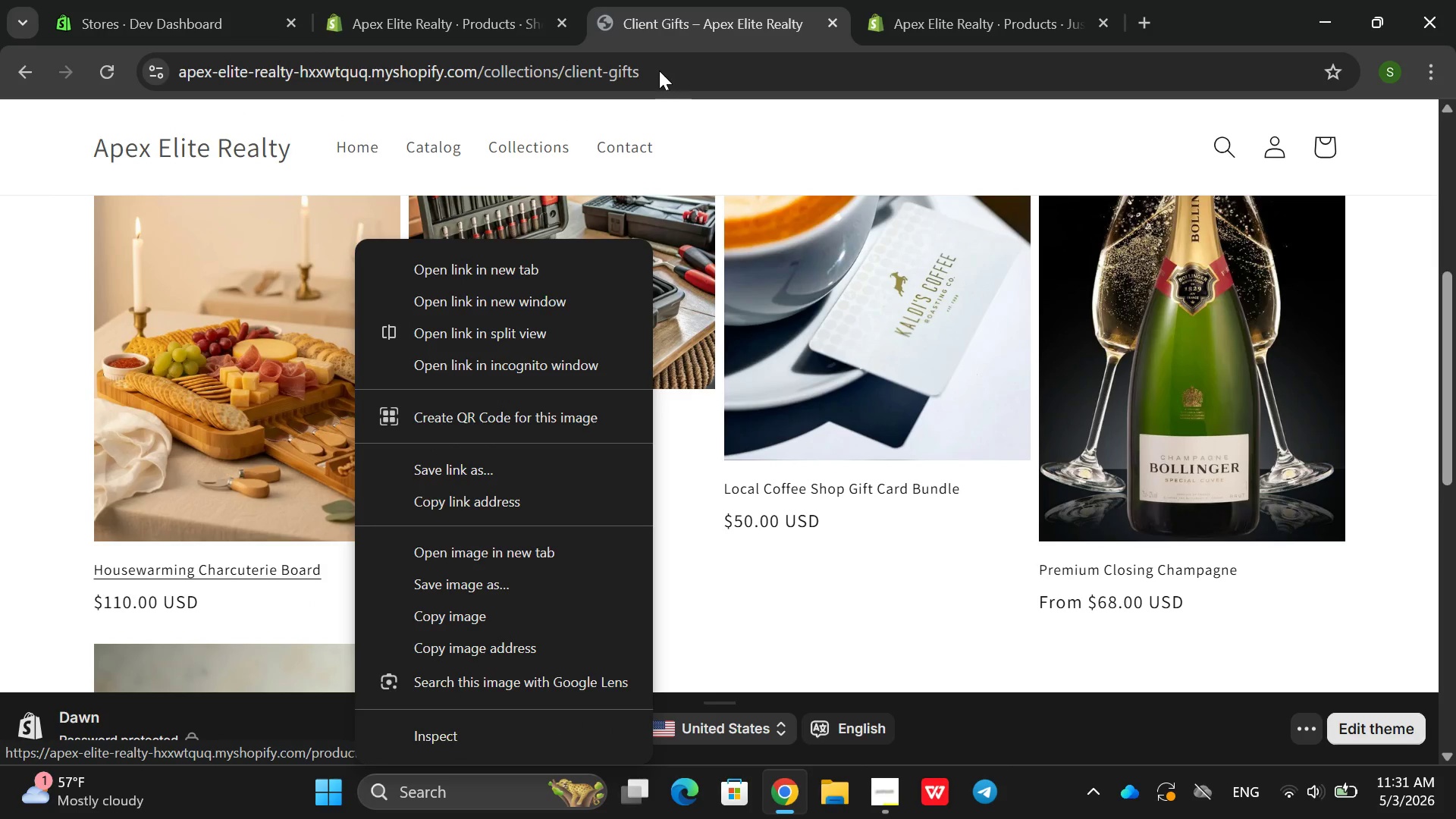 
double_click([659, 71])
 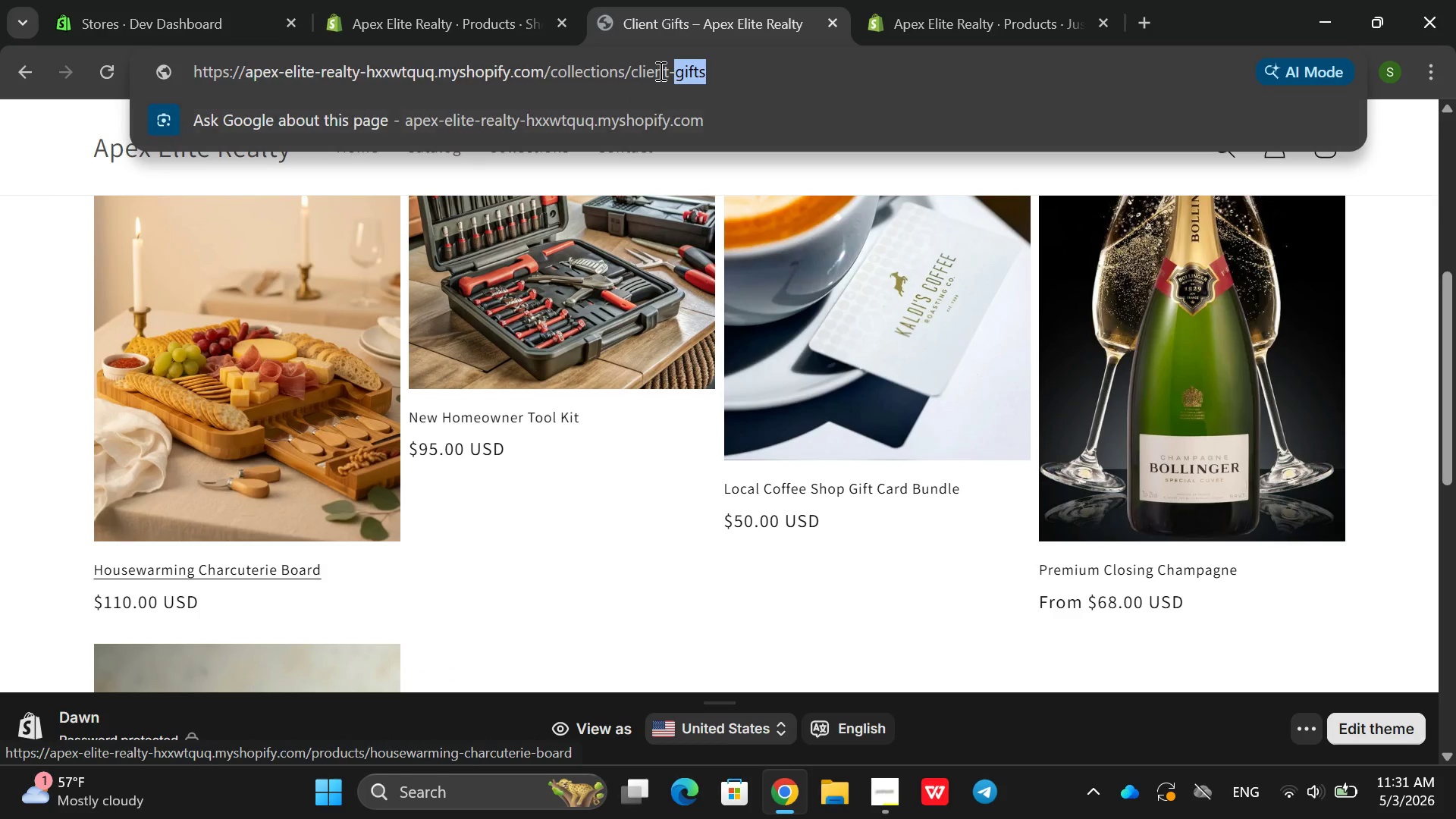 
triple_click([659, 71])
 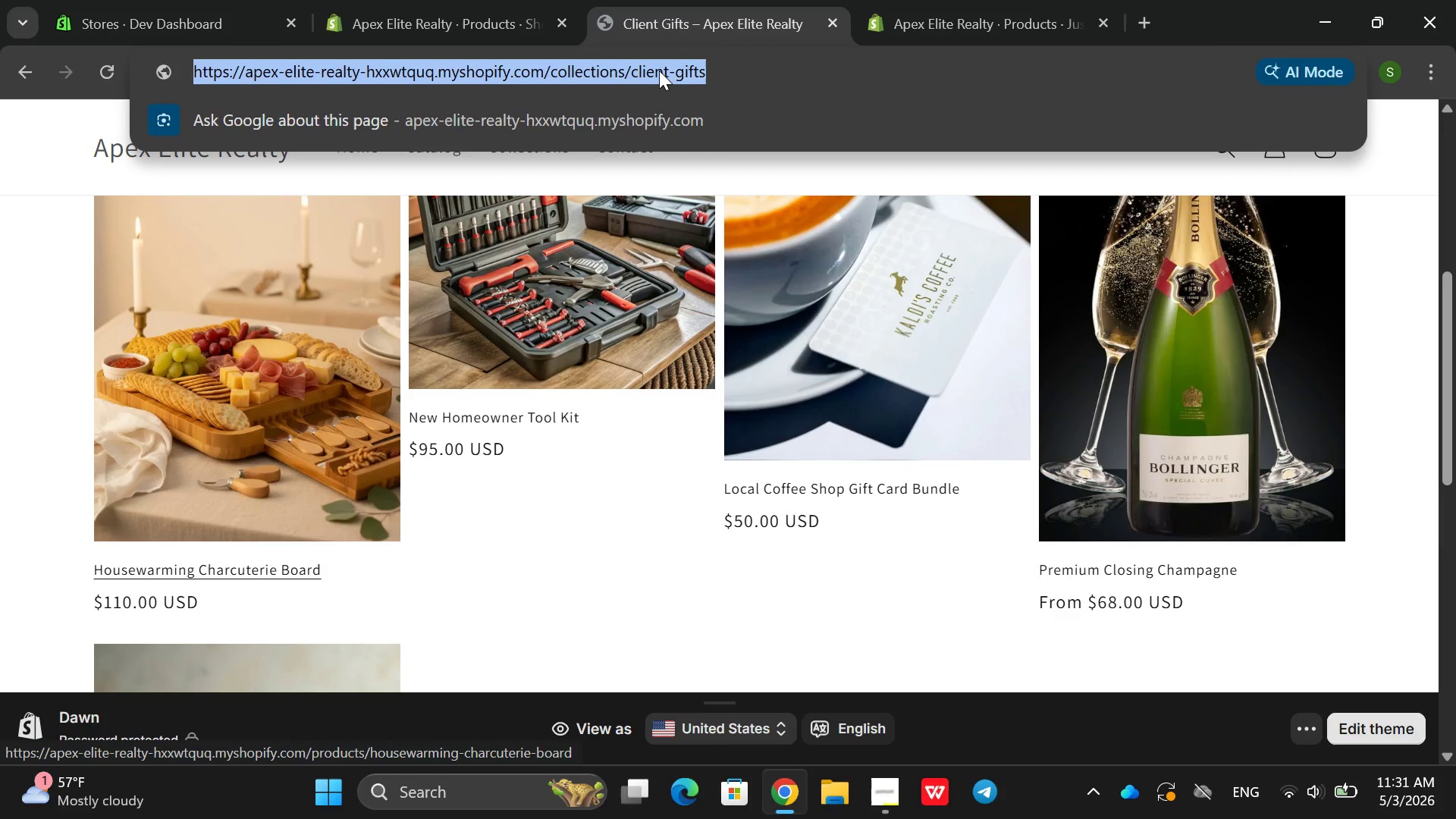 
left_click([659, 71])
 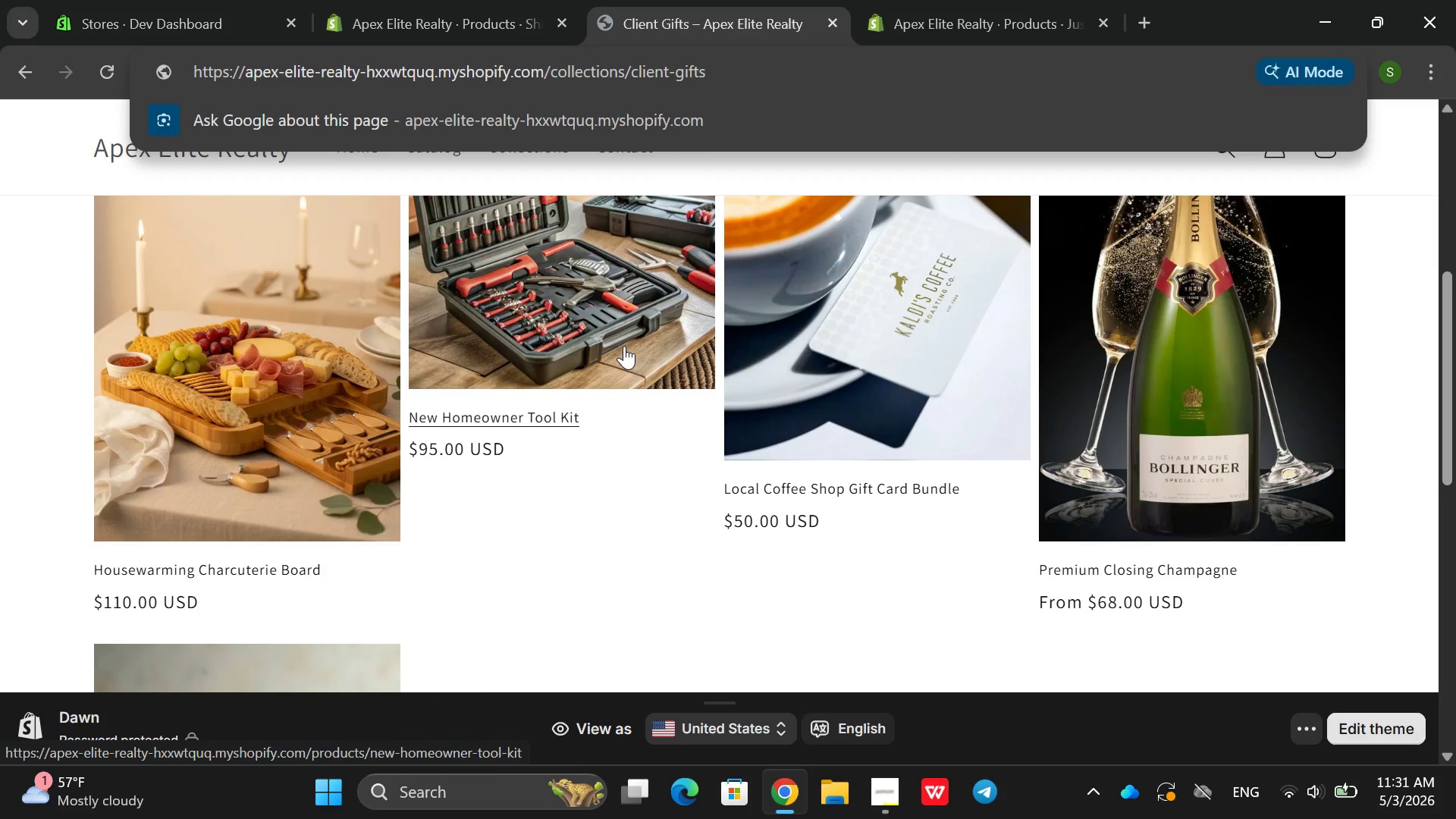 
right_click([624, 346])
 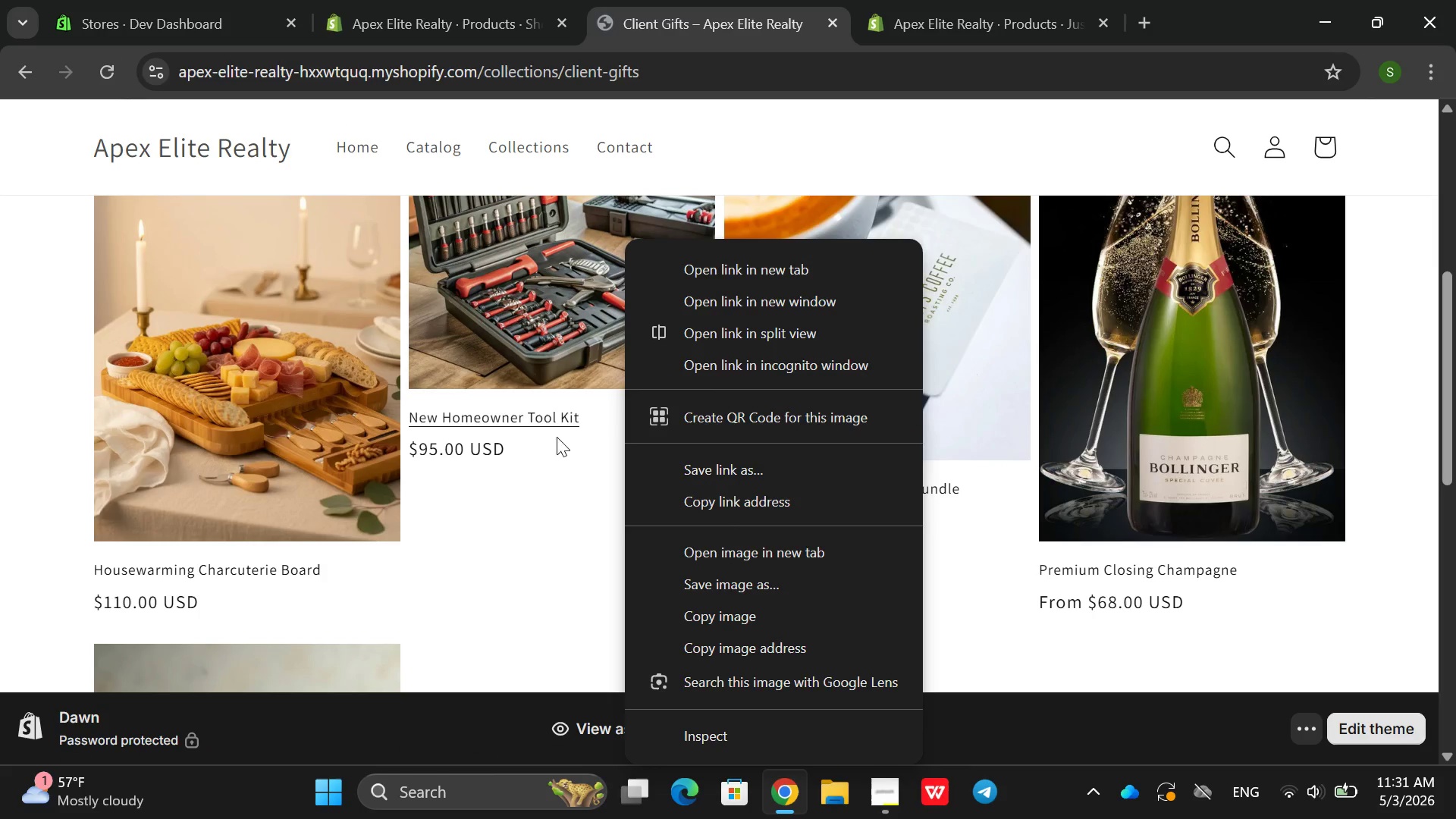 
left_click([554, 455])
 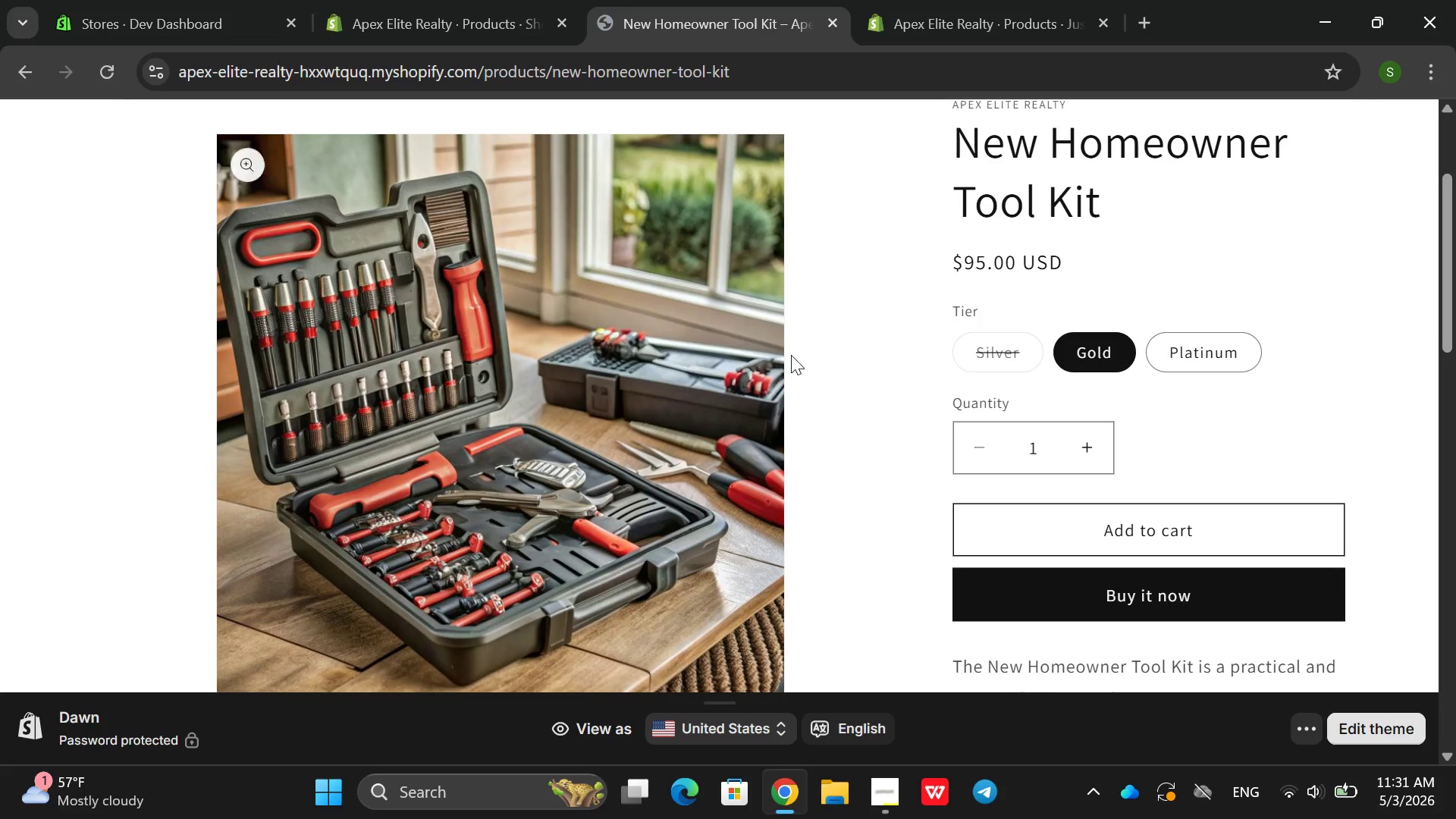 
left_click([1198, 361])
 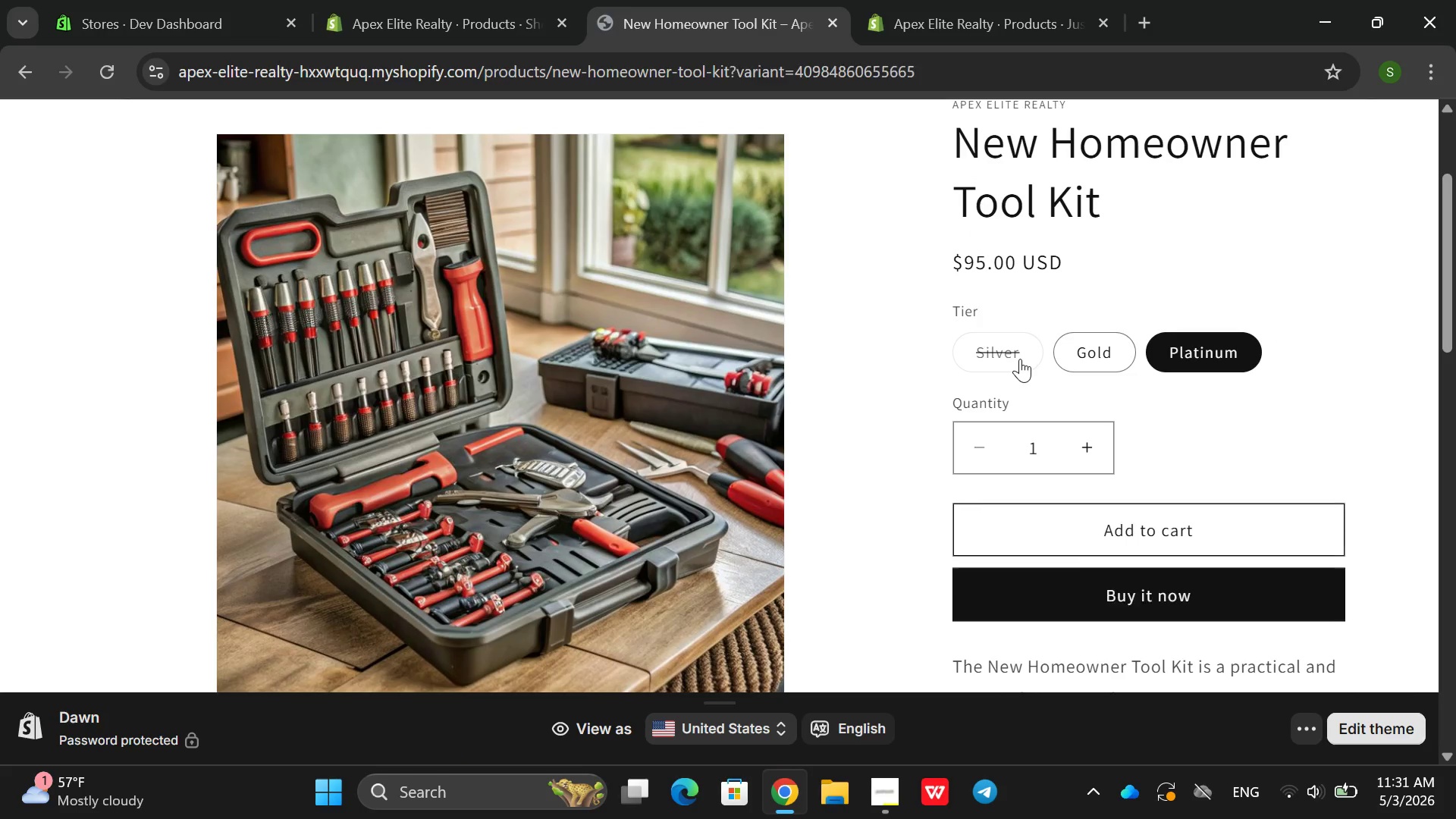 
left_click([1020, 359])
 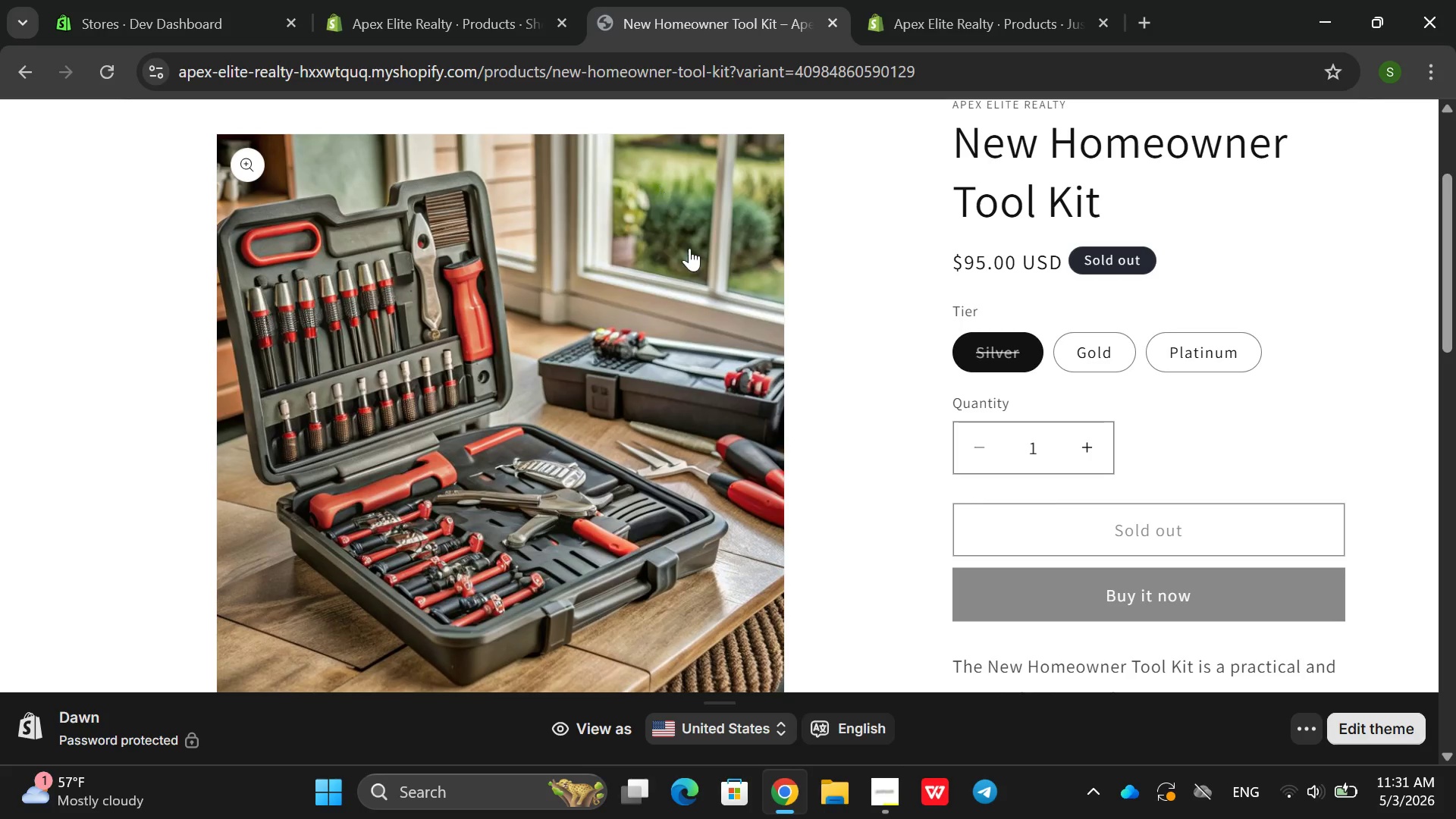 
wait(5.58)
 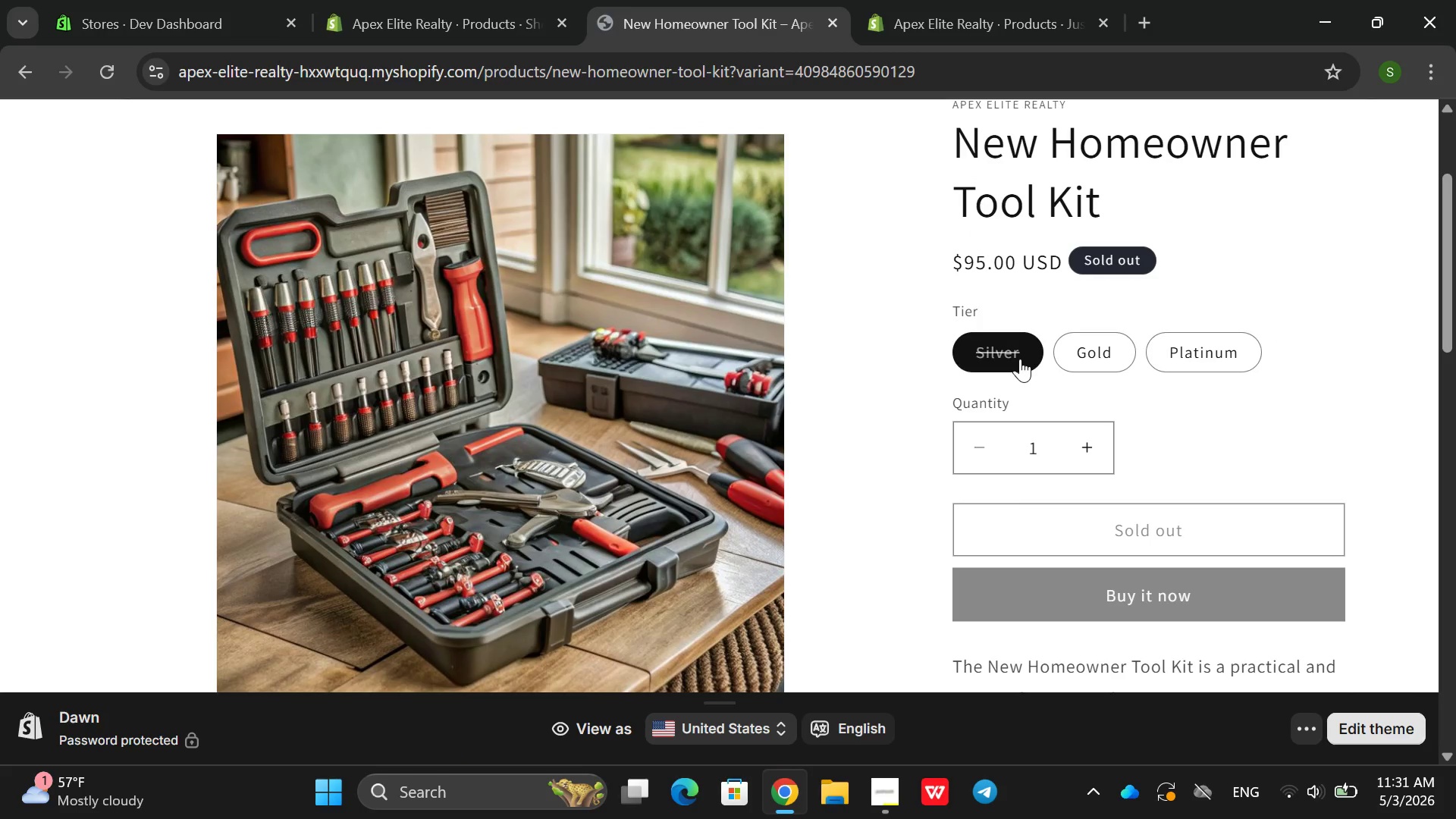 
left_click([21, 86])
 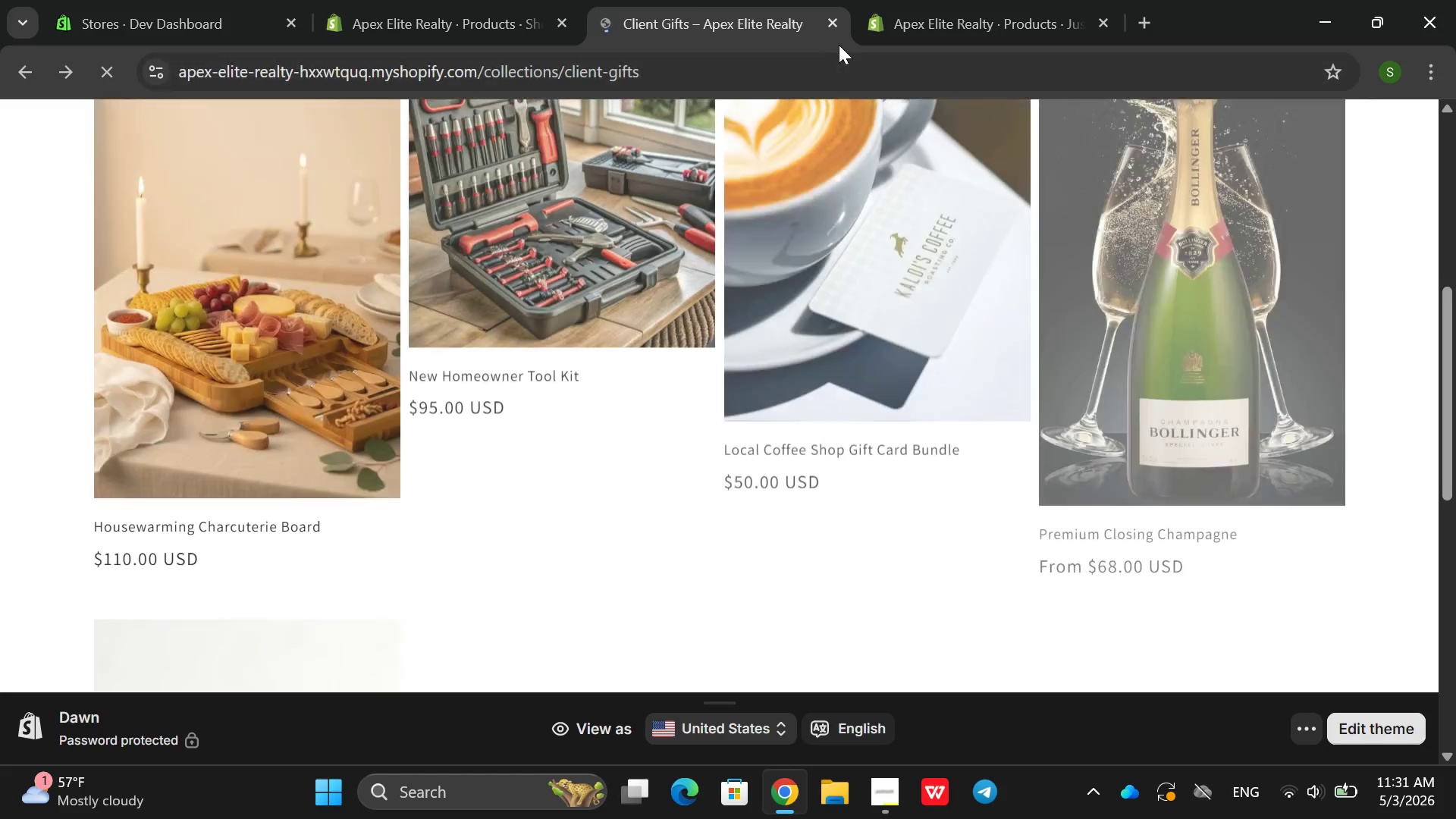 
mouse_move([737, 224])
 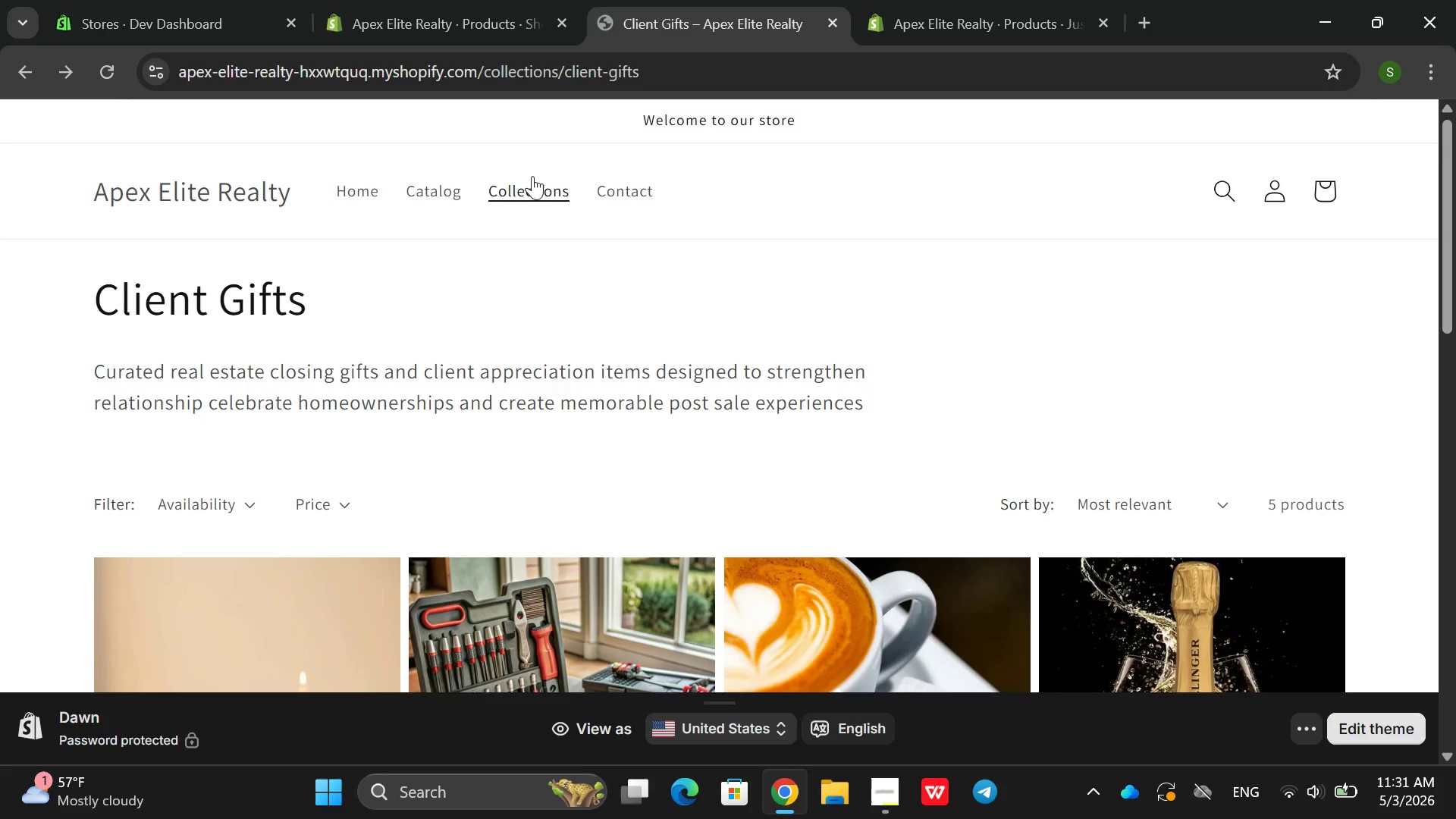 
left_click([532, 176])
 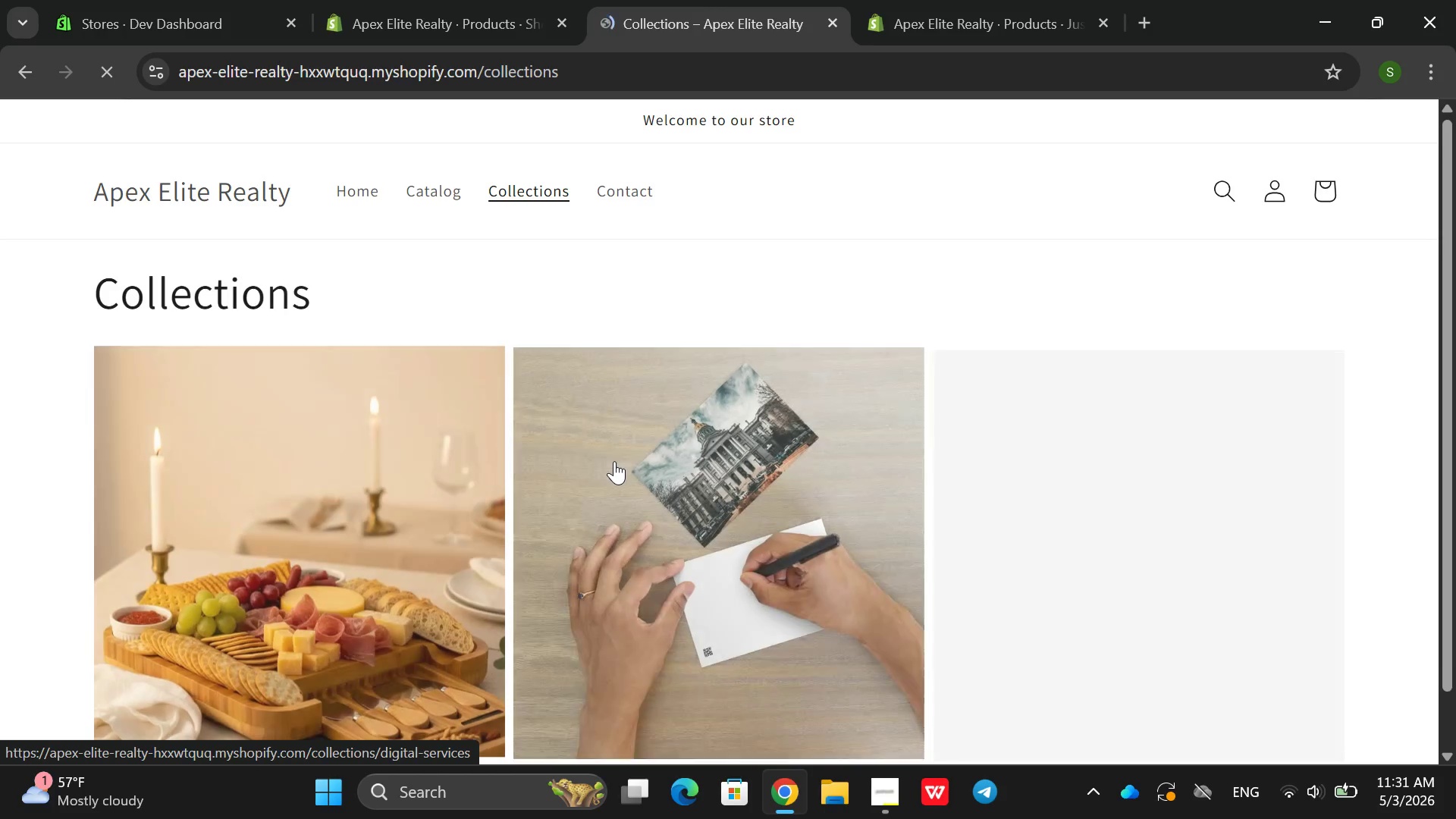 
left_click([664, 587])
 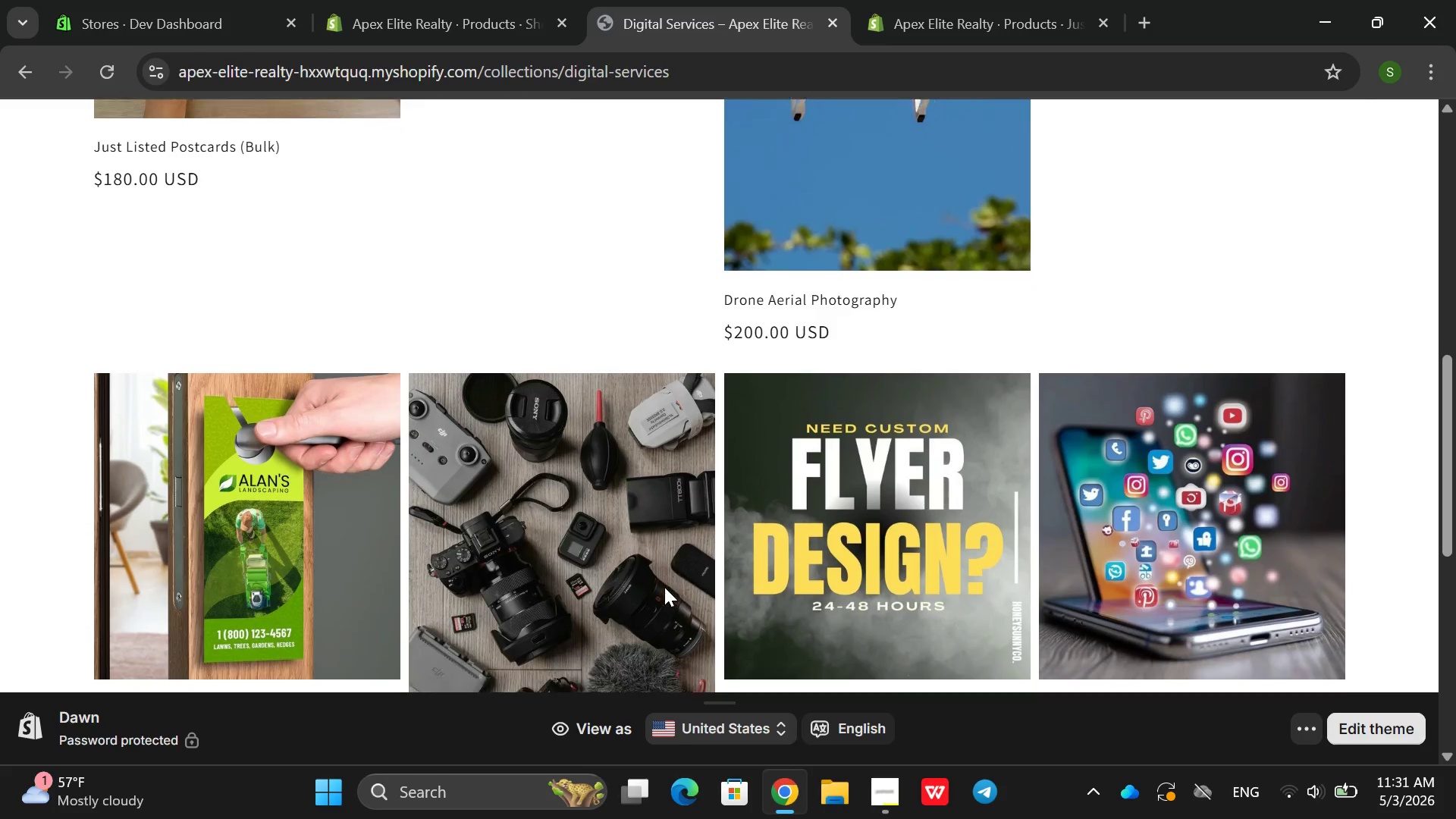 
wait(8.8)
 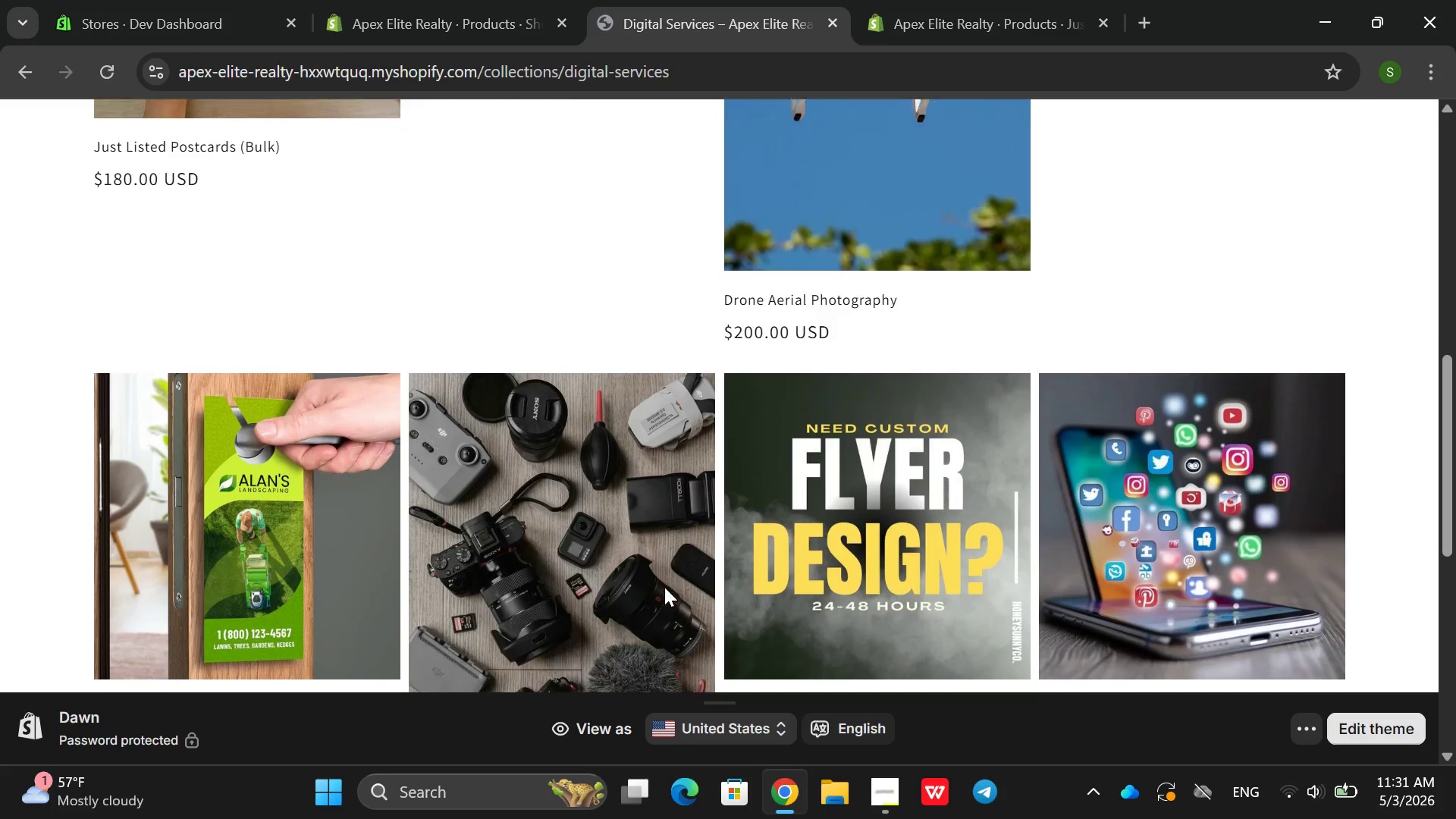 
left_click([22, 65])
 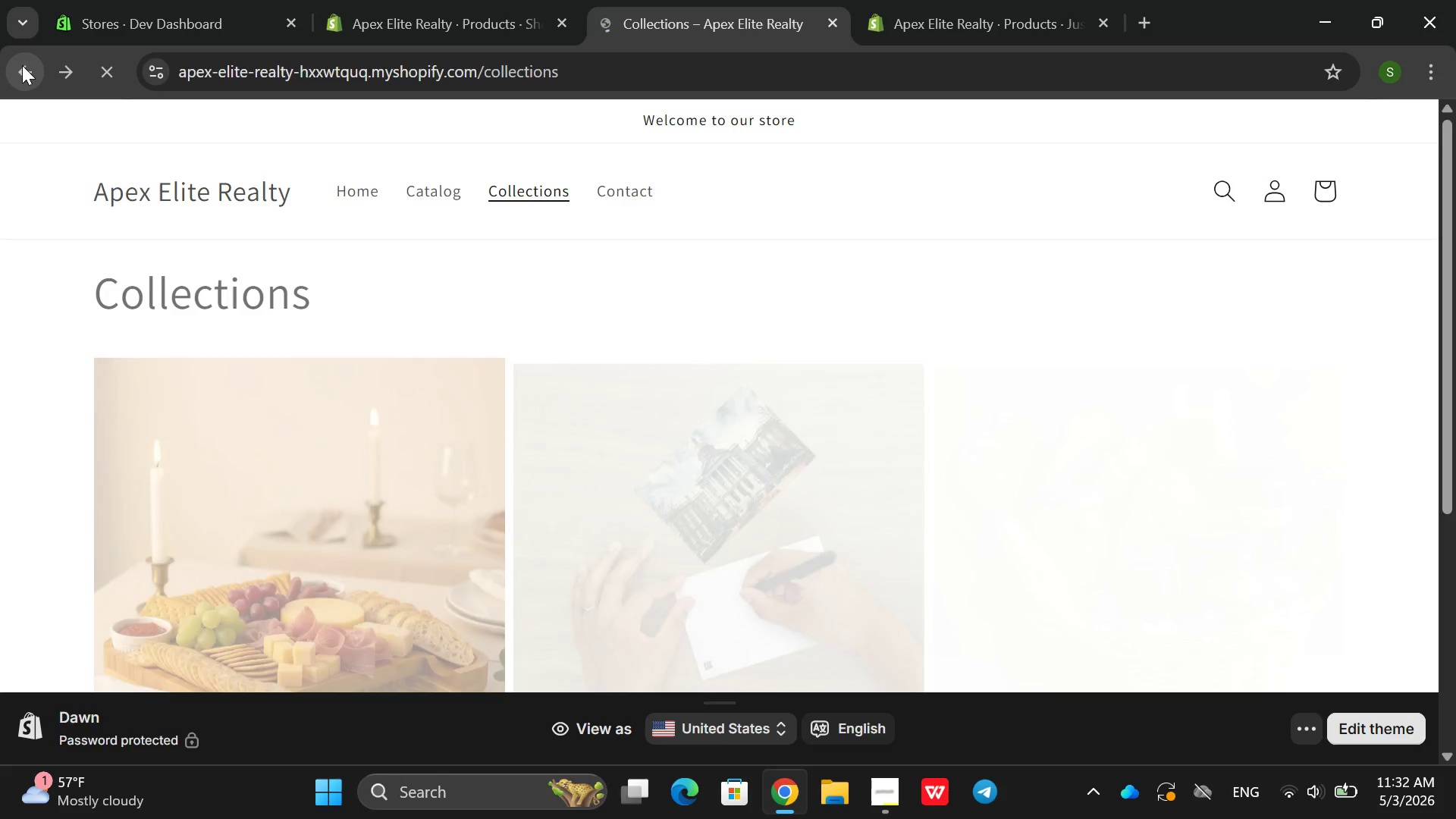 
left_click([22, 65])
 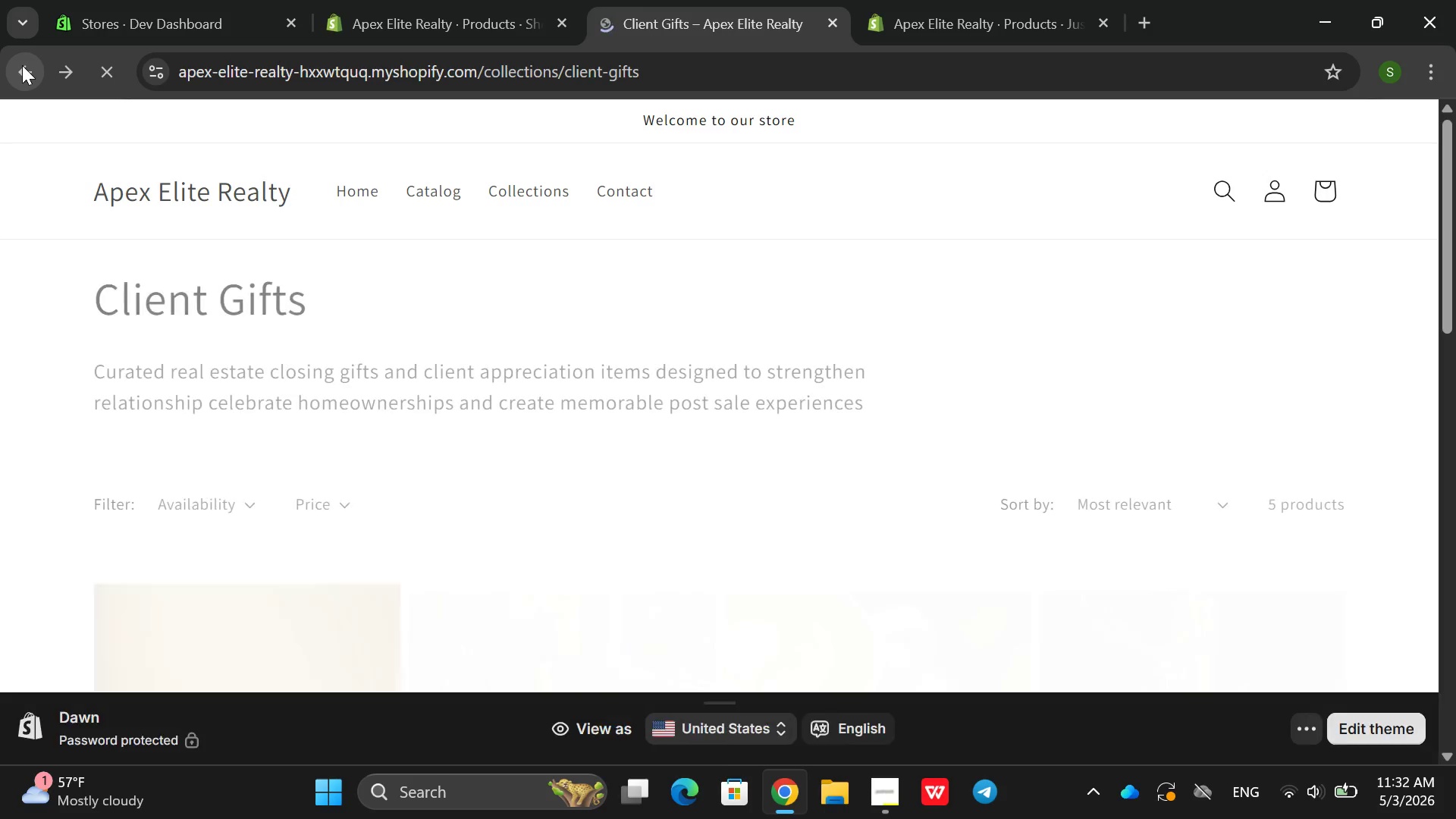 
left_click([22, 65])
 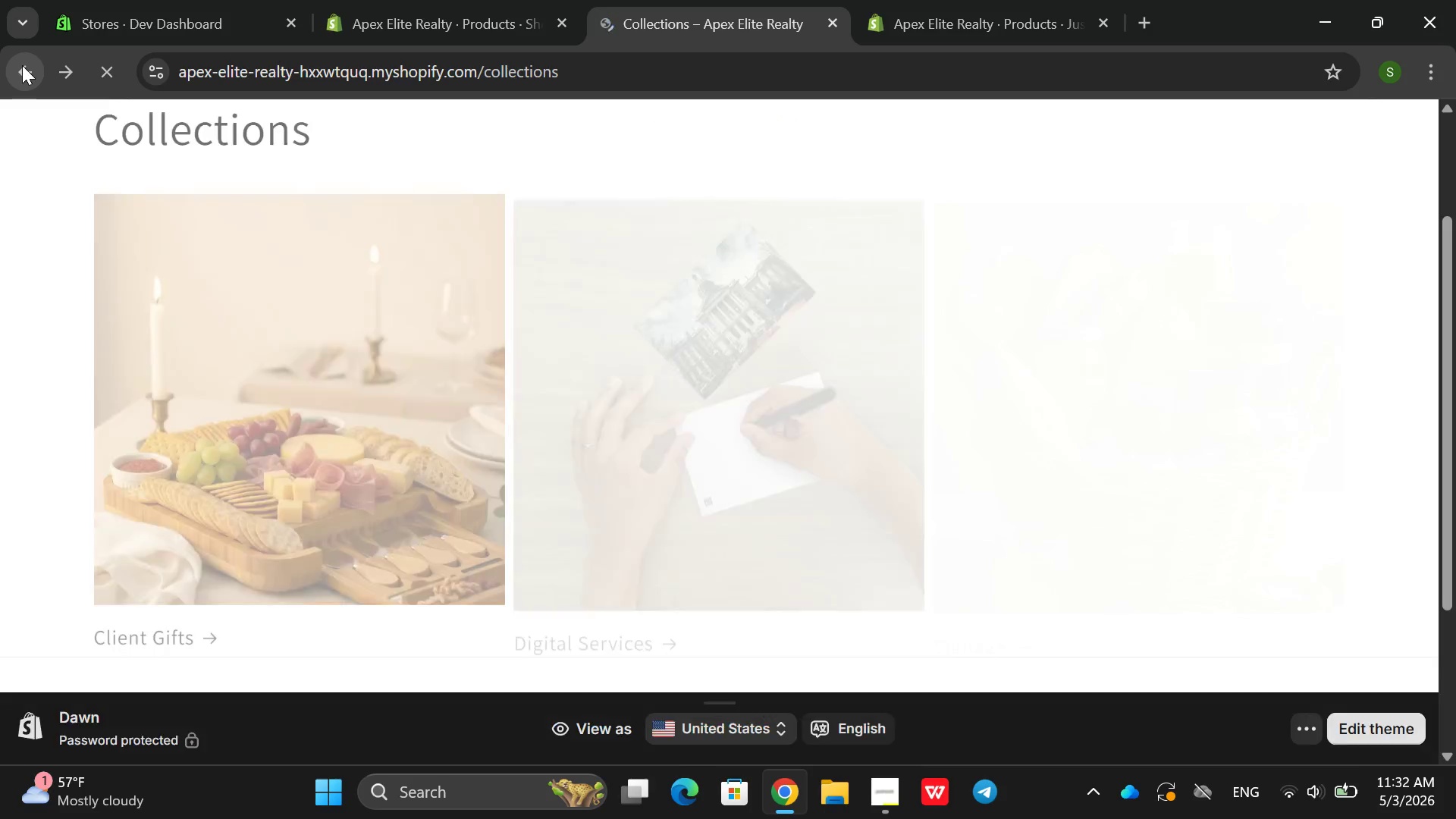 
left_click([22, 65])
 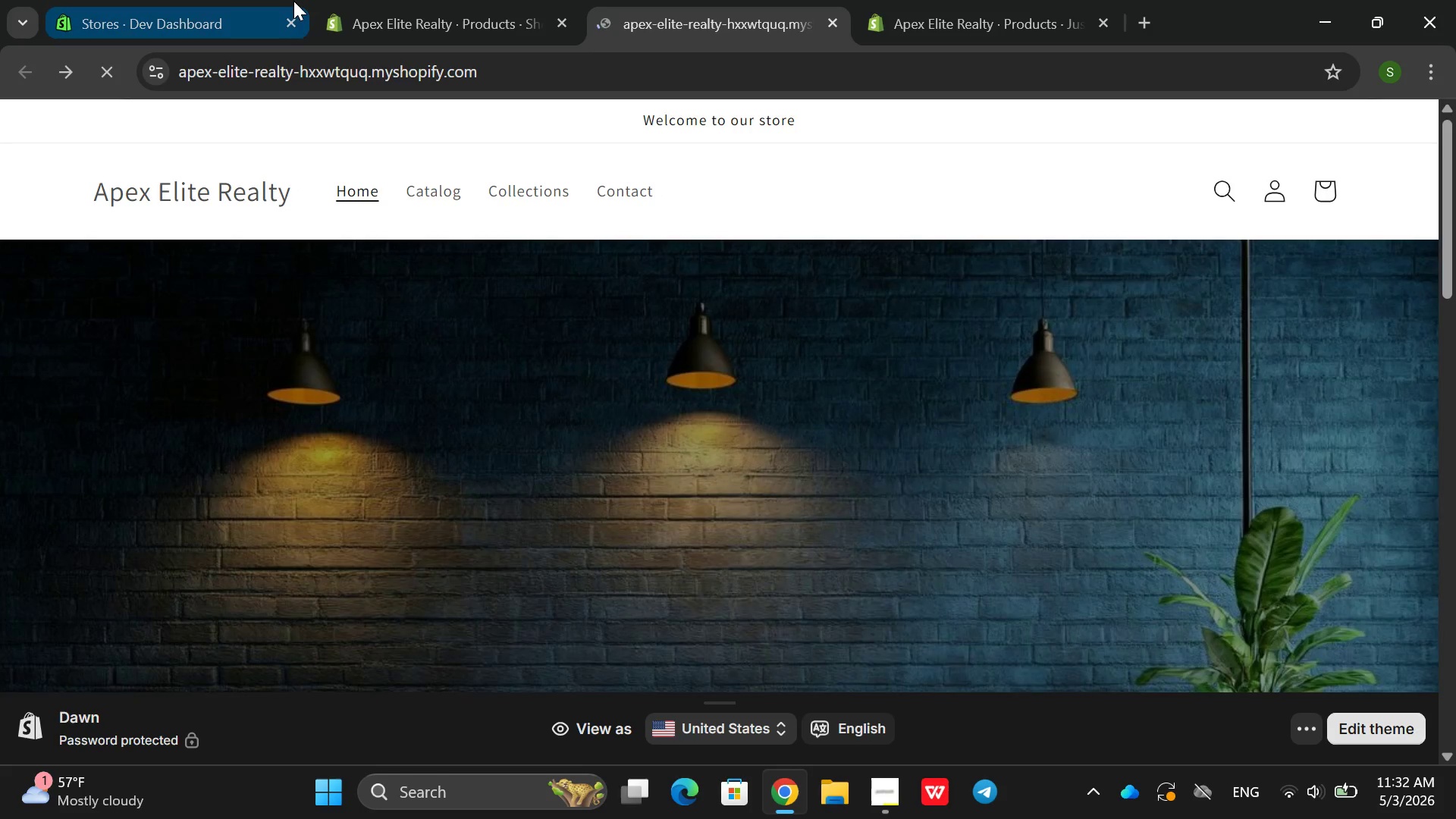 
left_click([419, 8])
 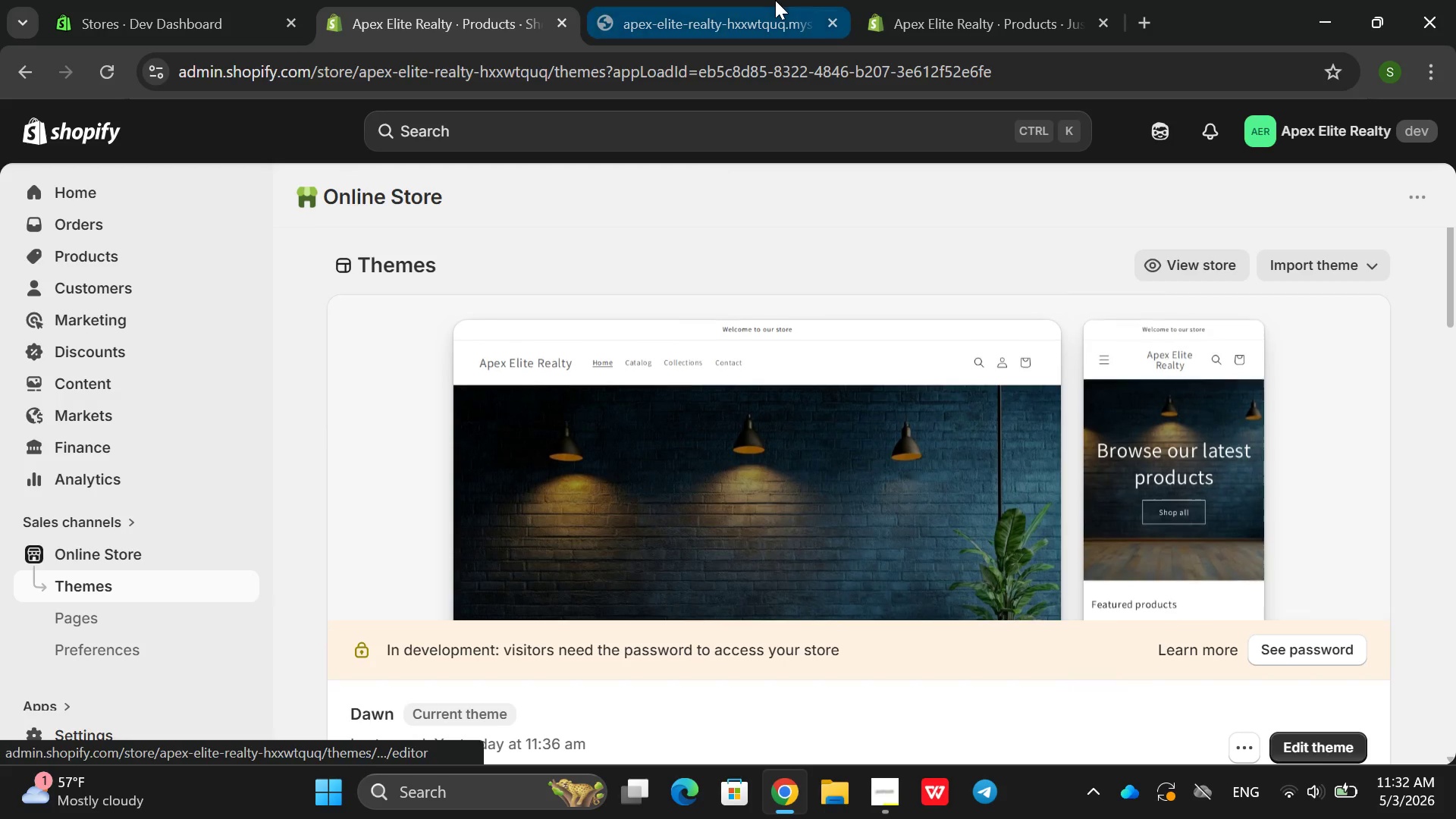 
left_click([744, 17])
 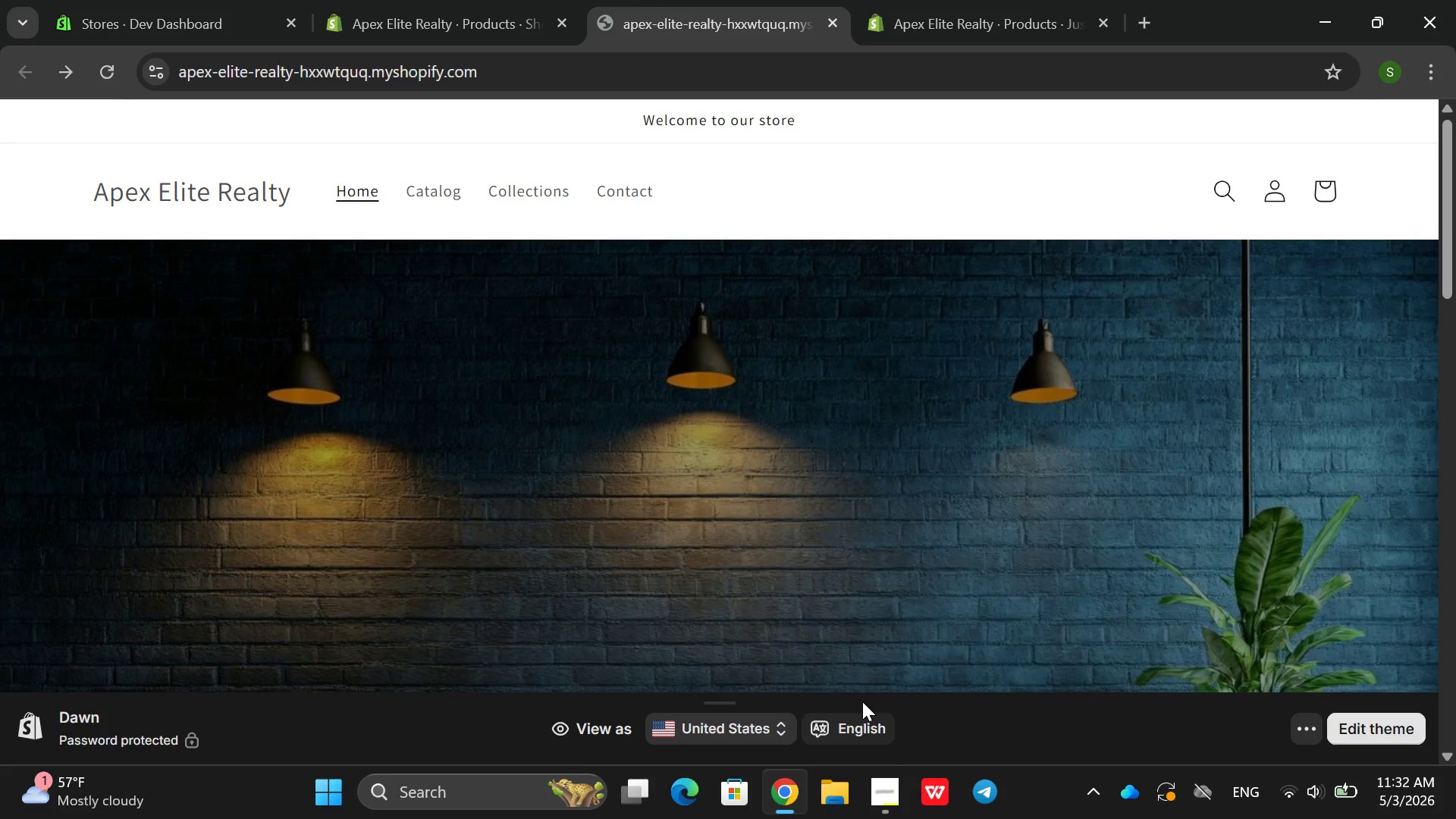 
left_click([900, 815])